 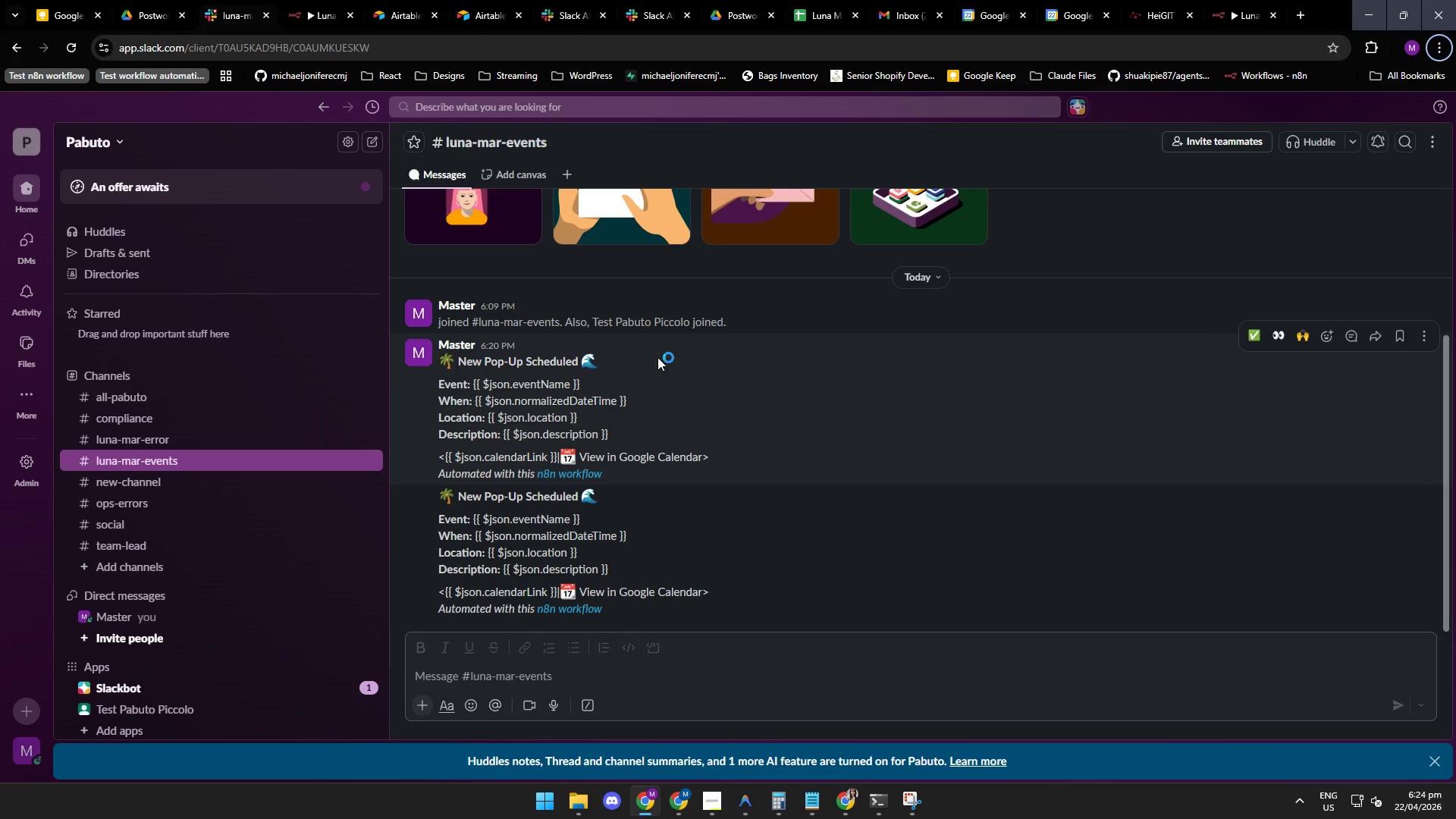 
left_click([989, 14])
 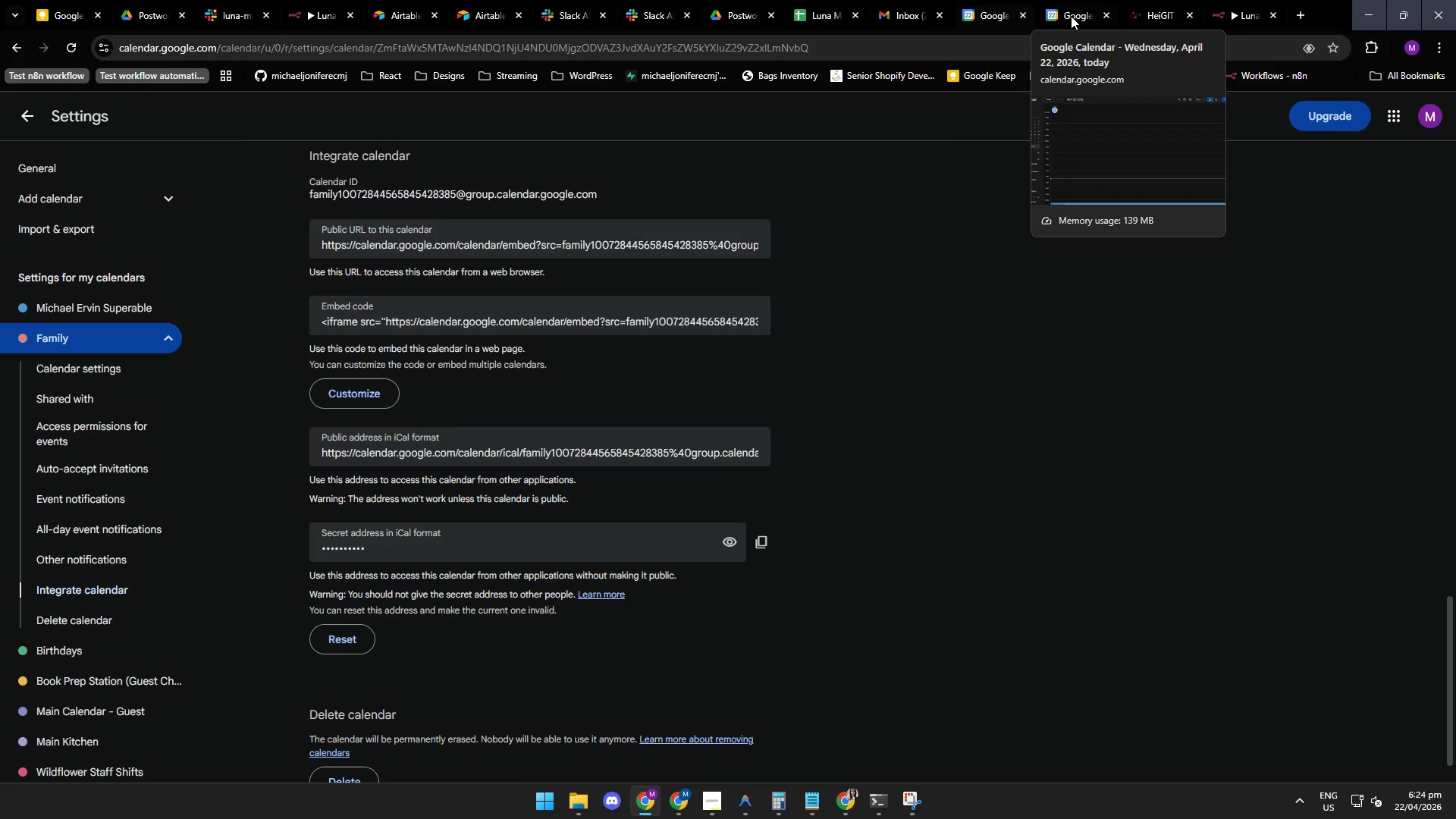 
left_click([1071, 16])
 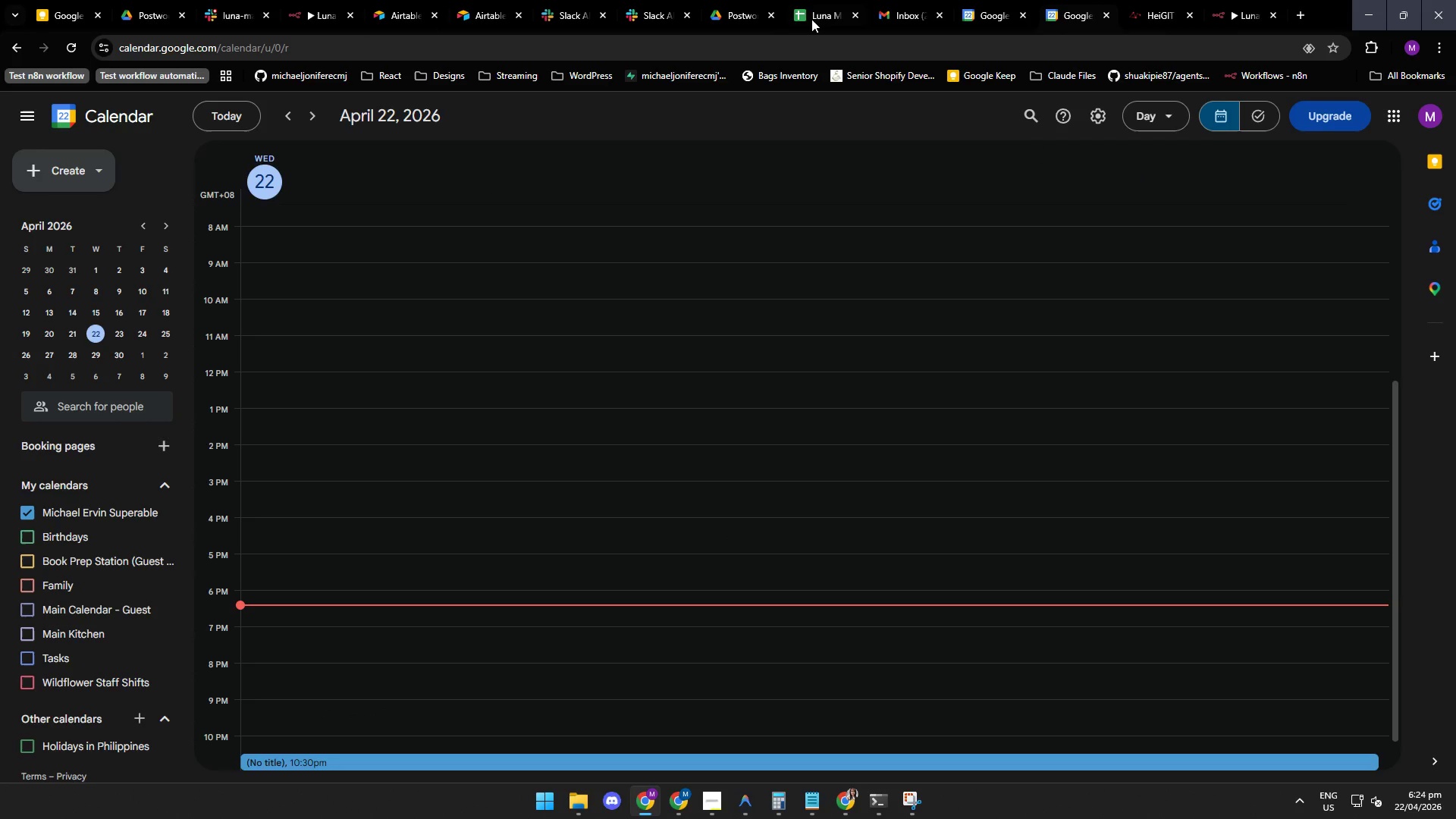 
wait(7.19)
 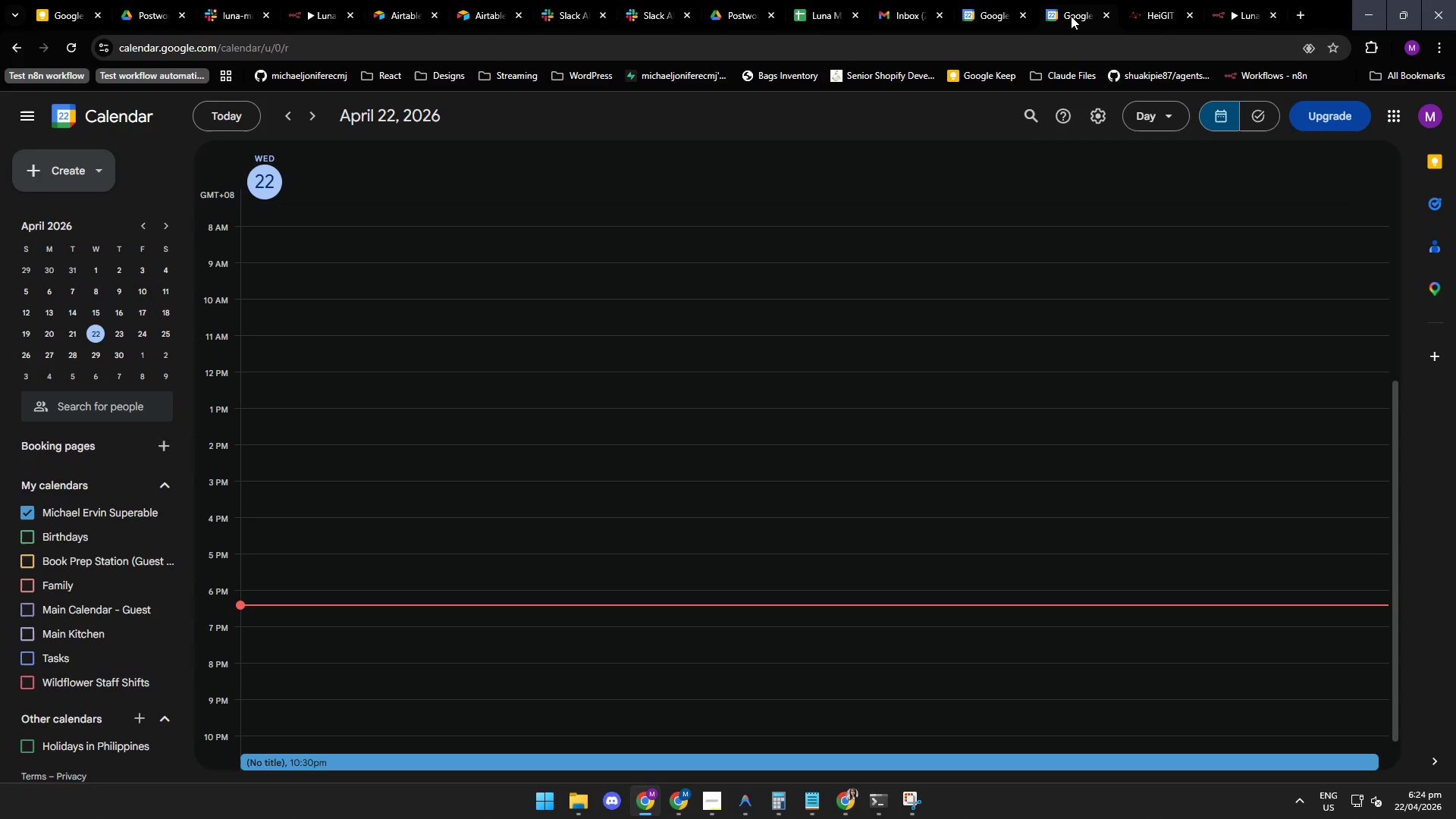 
left_click([814, 15])
 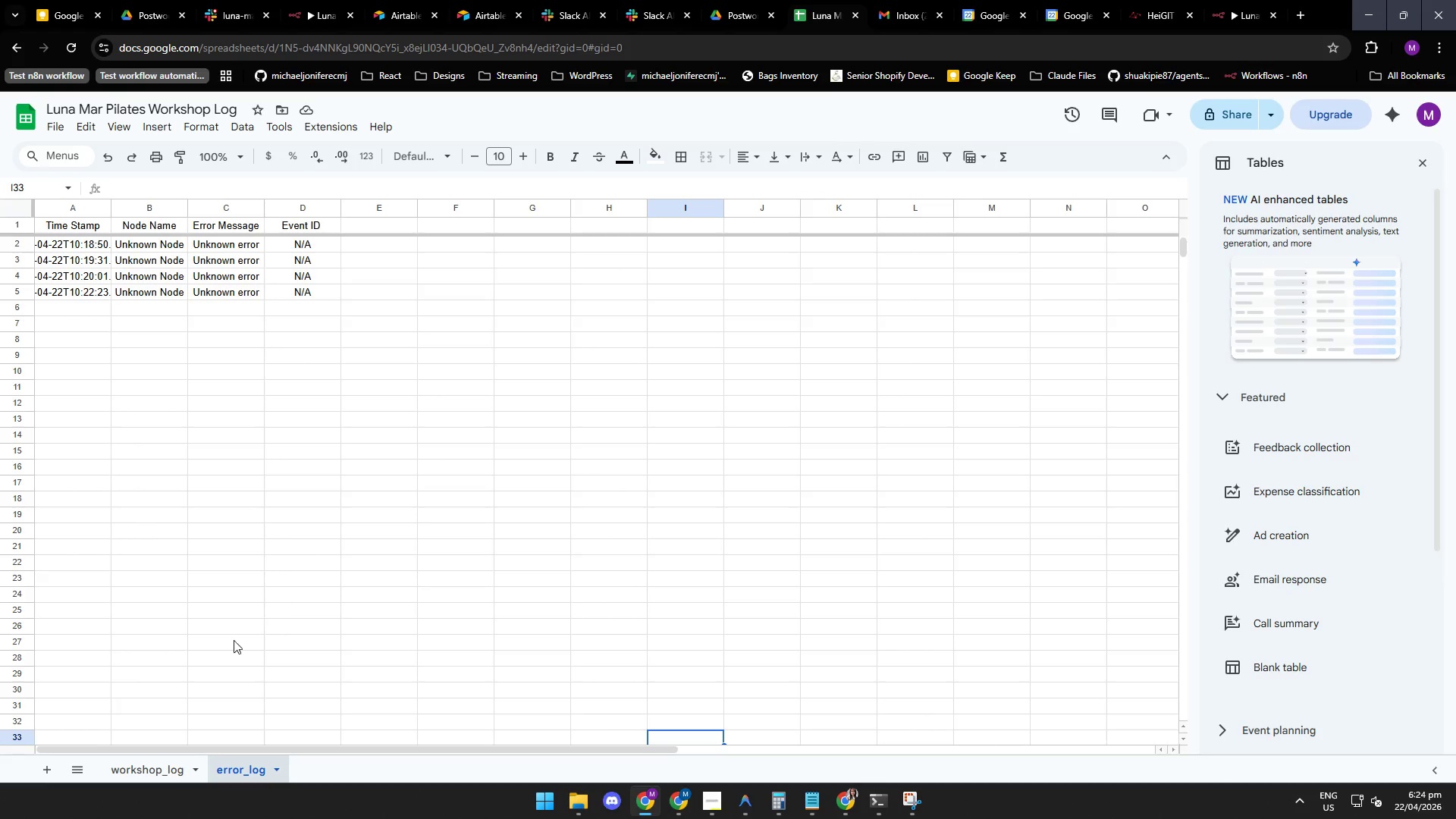 
left_click([155, 772])
 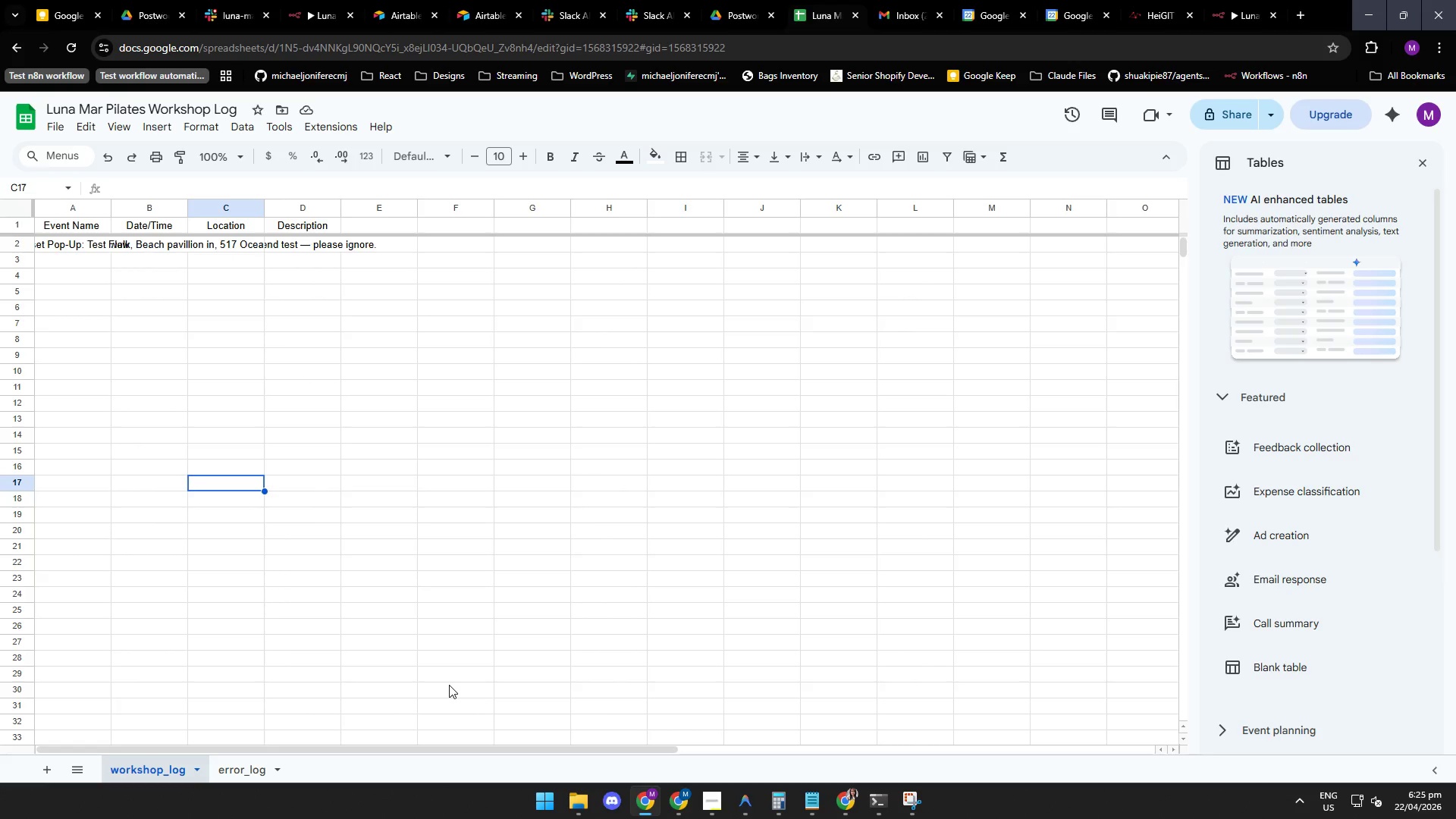 
wait(8.38)
 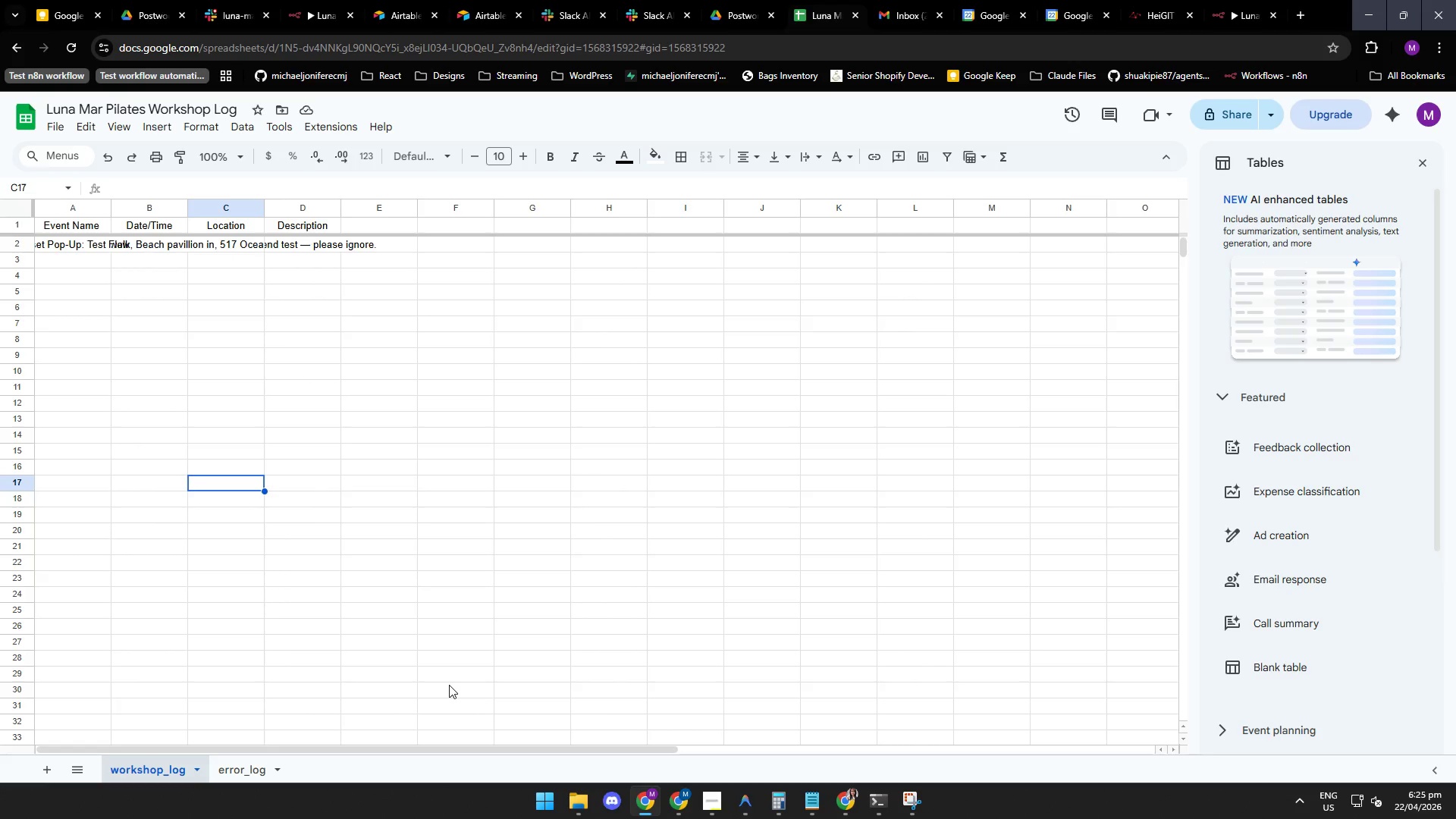 
left_click([746, 806])
 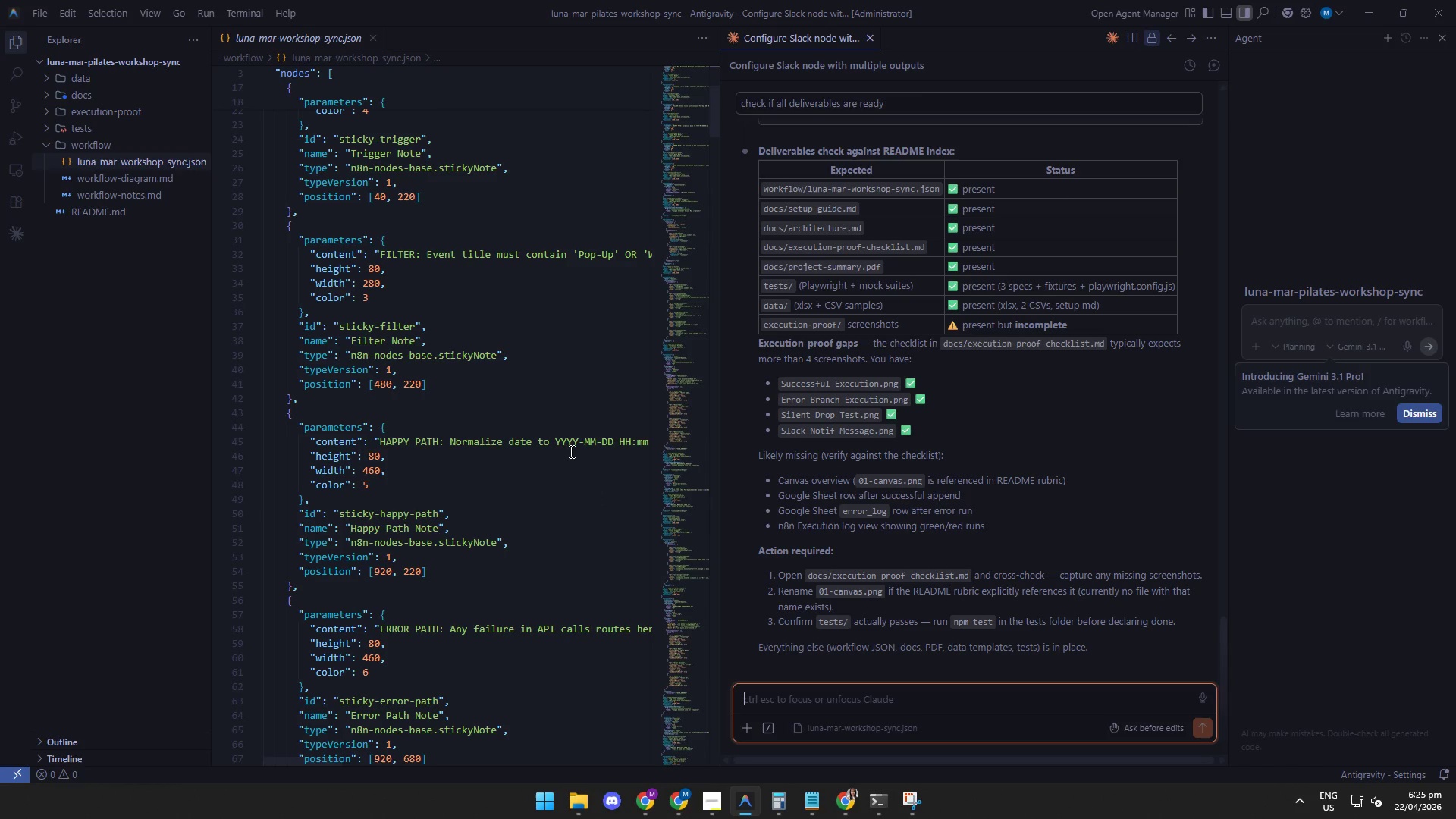 
wait(11.62)
 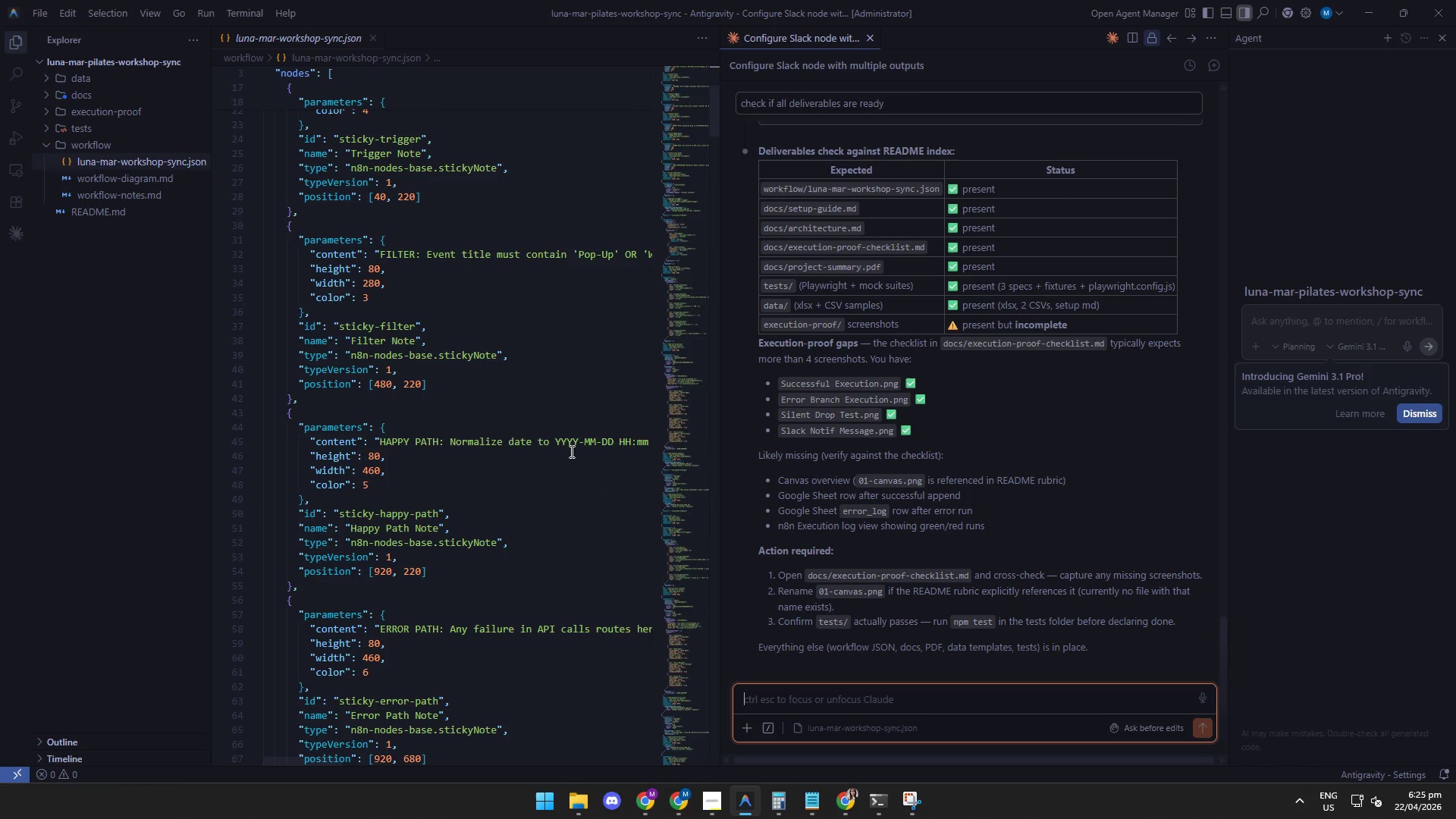 
scroll: coordinate [580, 455], scroll_direction: down, amount: 1.0
 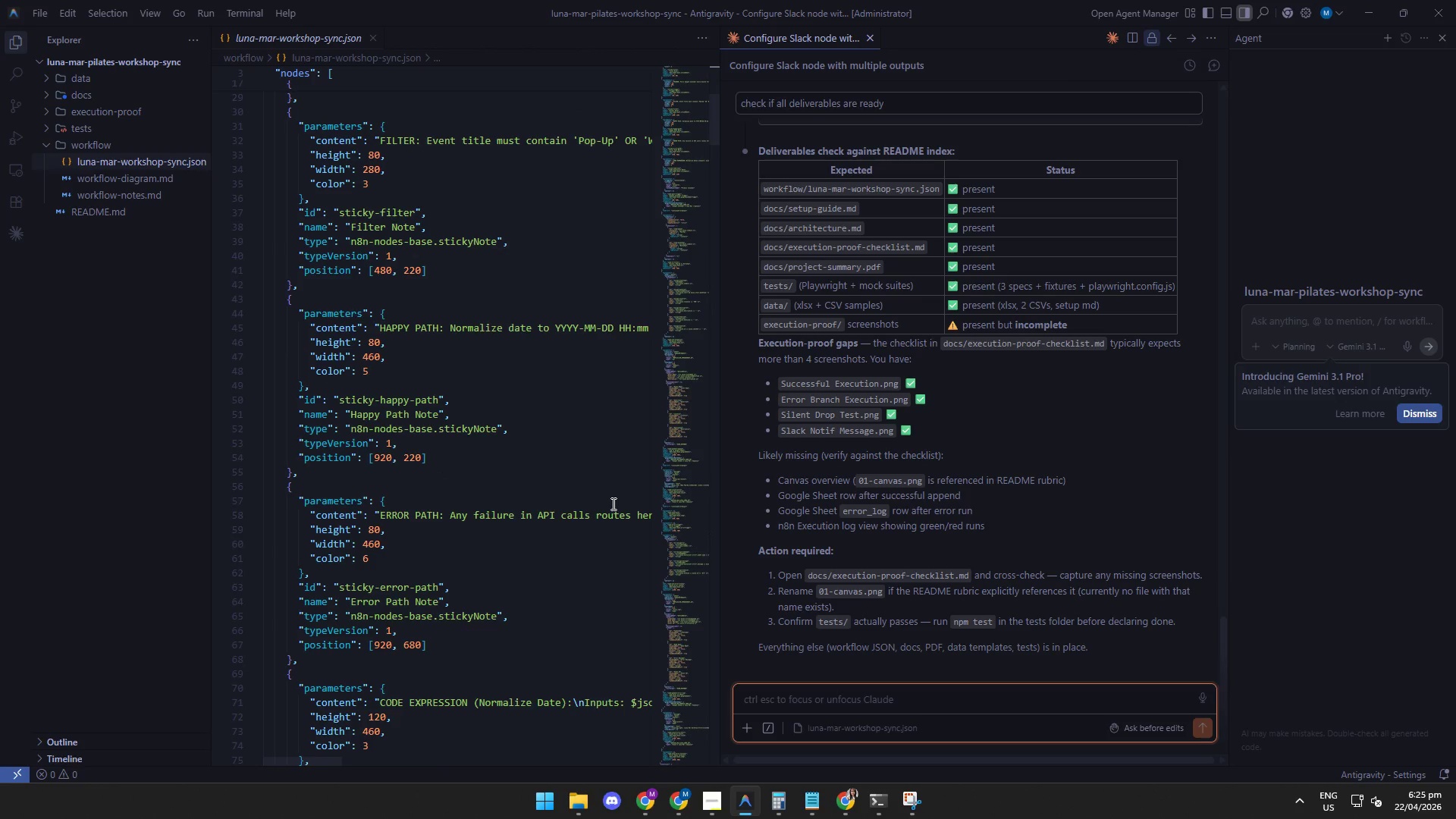 
left_click([644, 810])
 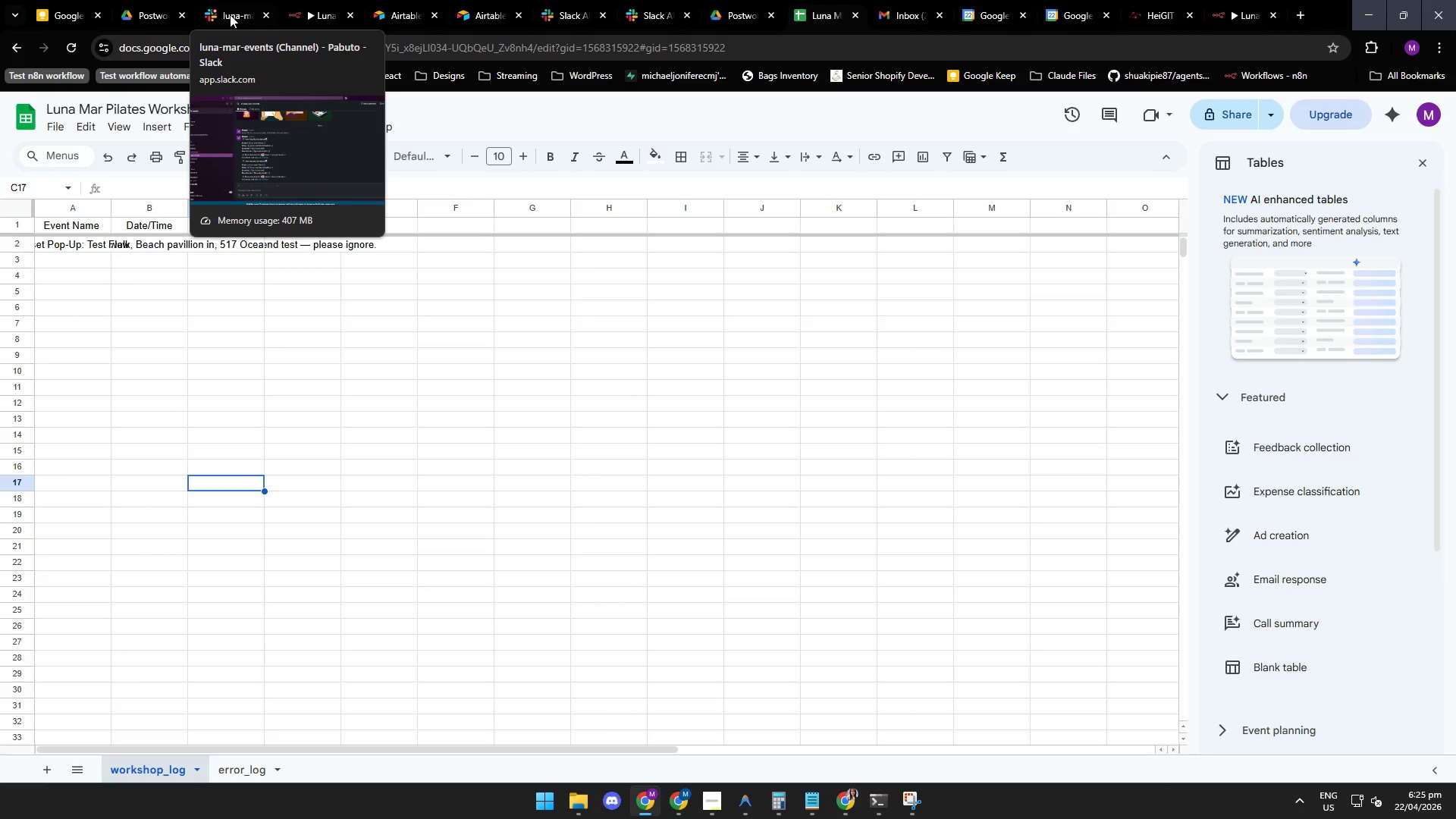 
left_click([230, 14])
 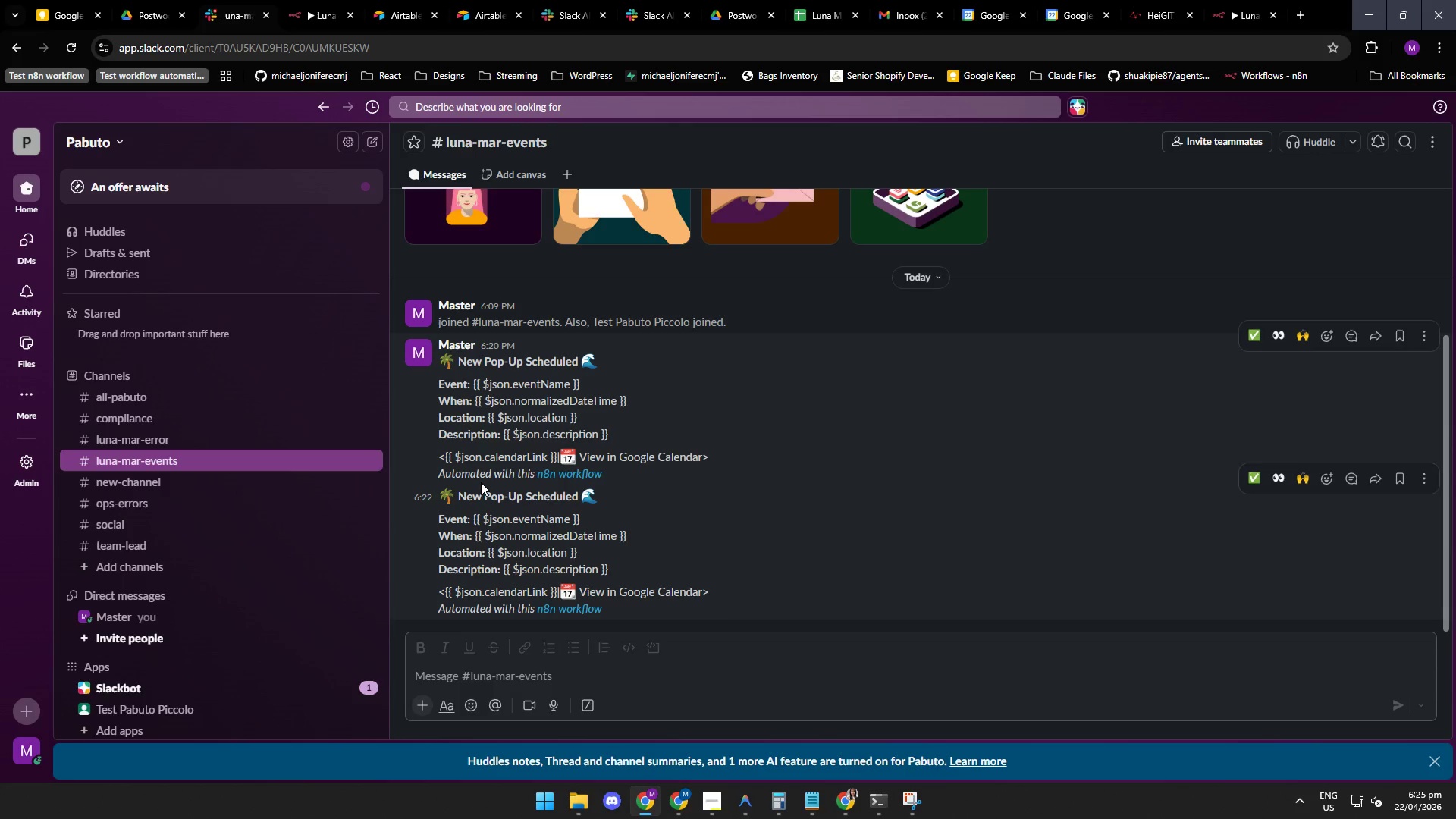 
mouse_move([489, 18])
 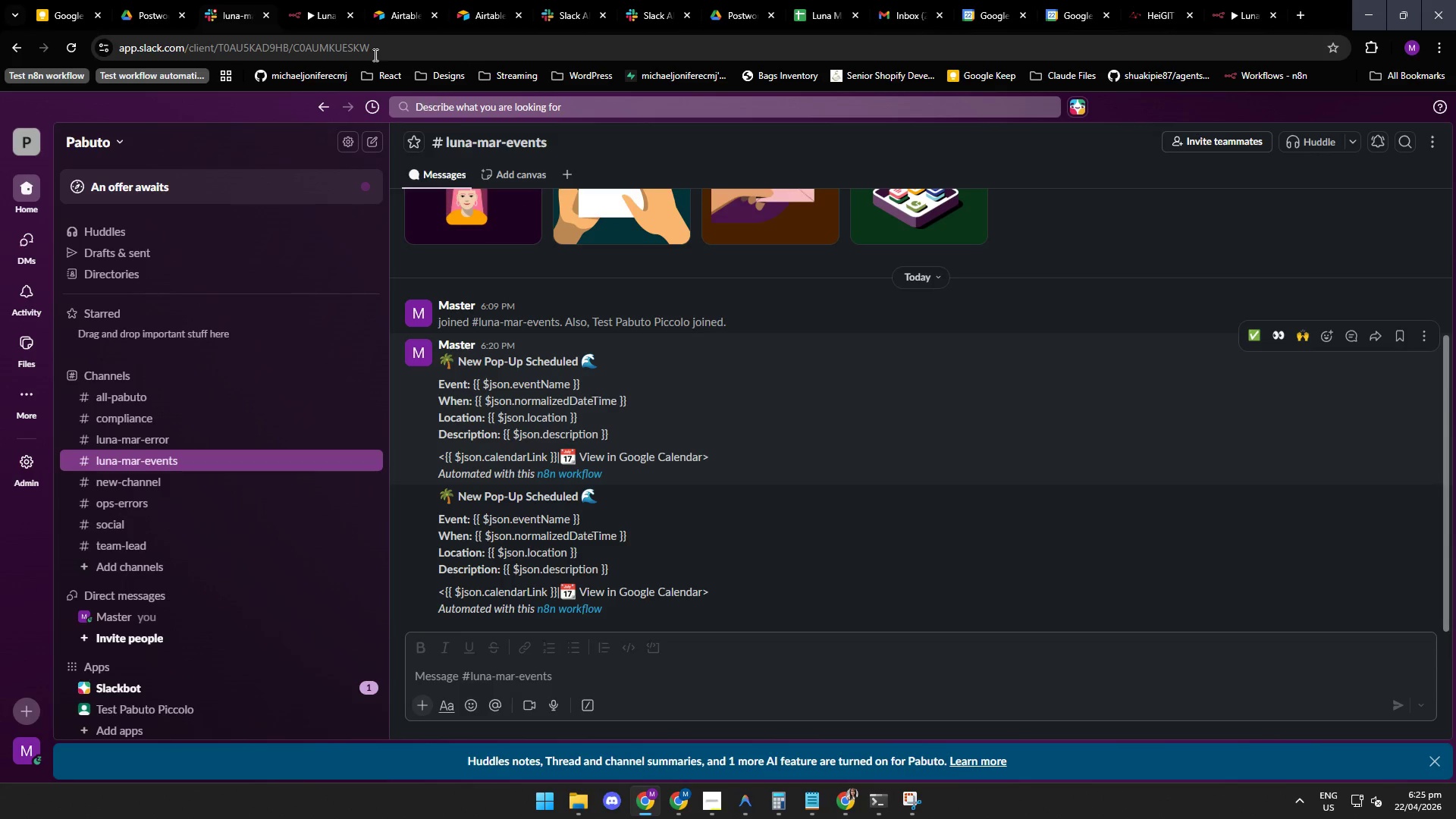 
left_click([315, 13])
 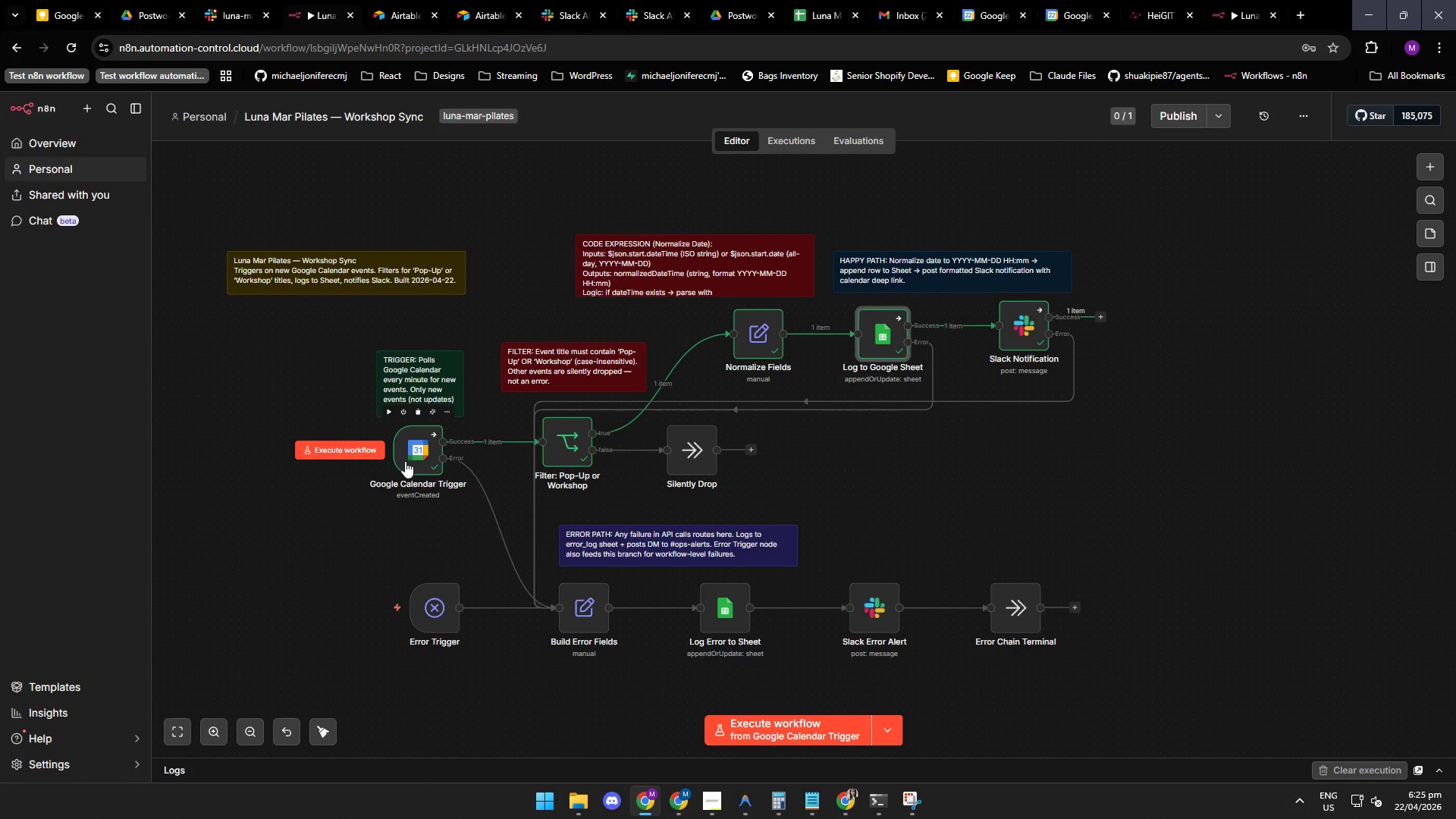 
double_click([405, 461])
 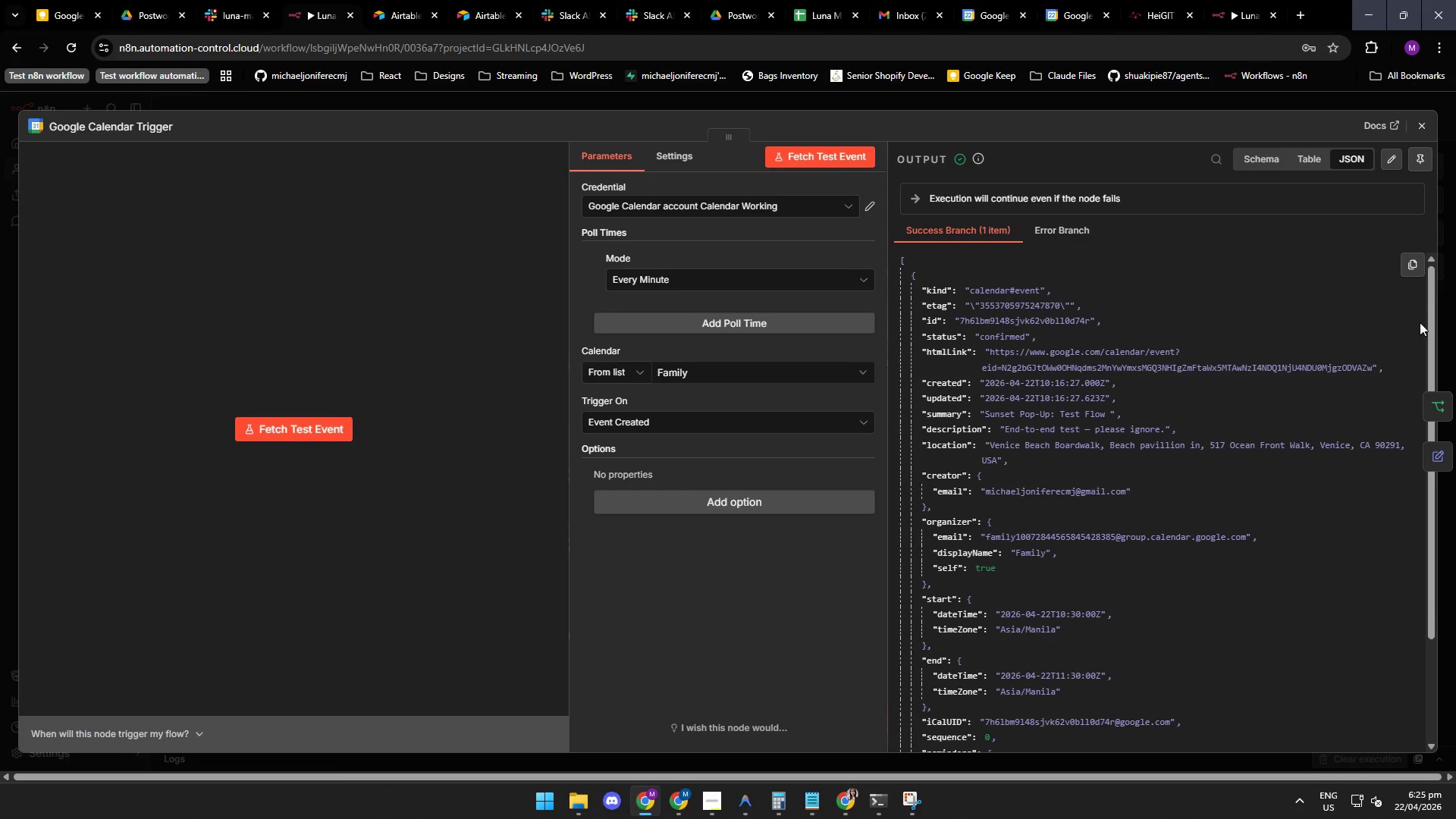 
left_click_drag(start_coordinate=[1429, 315], to_coordinate=[1423, 316])
 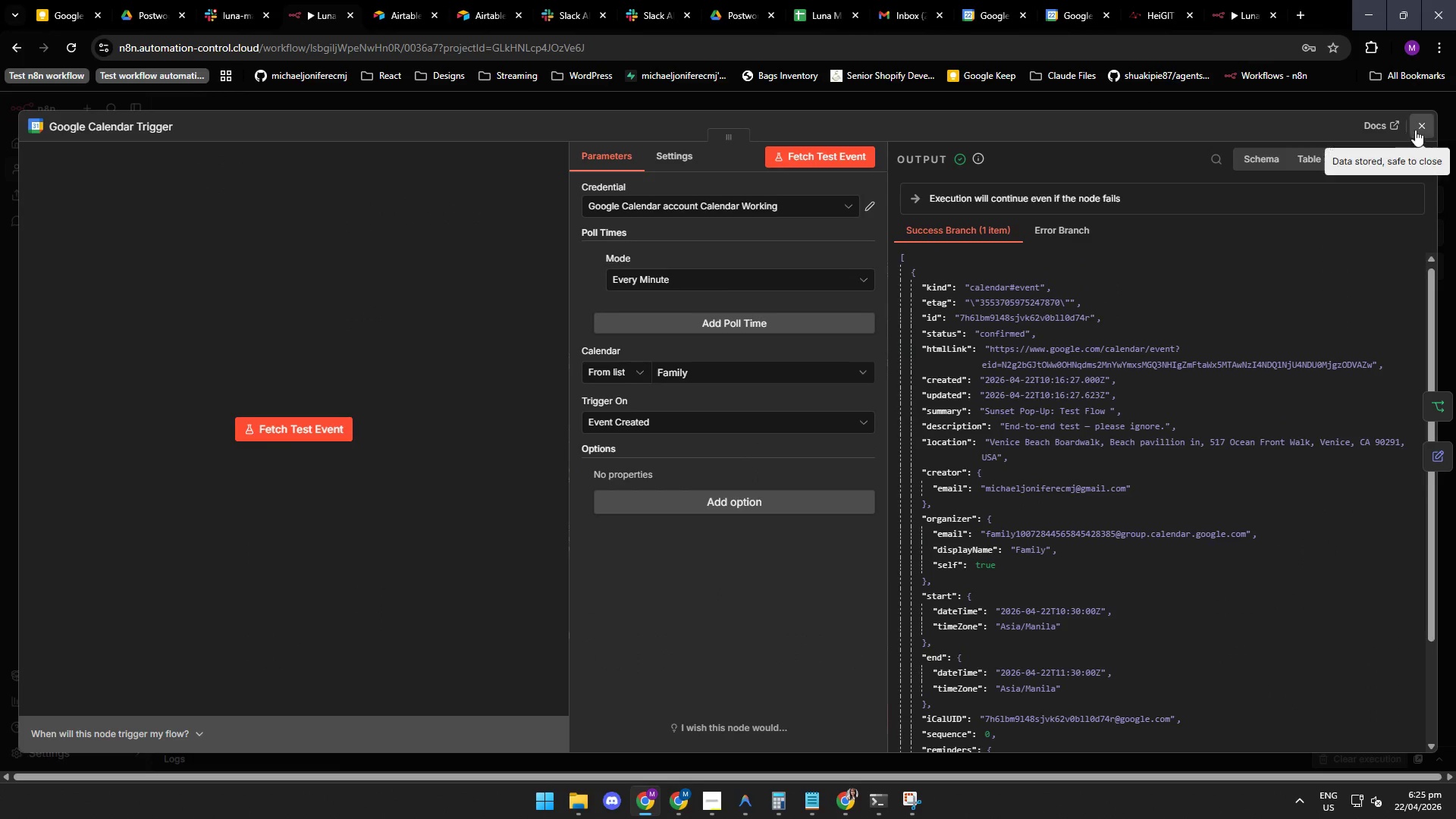 
left_click([1417, 129])
 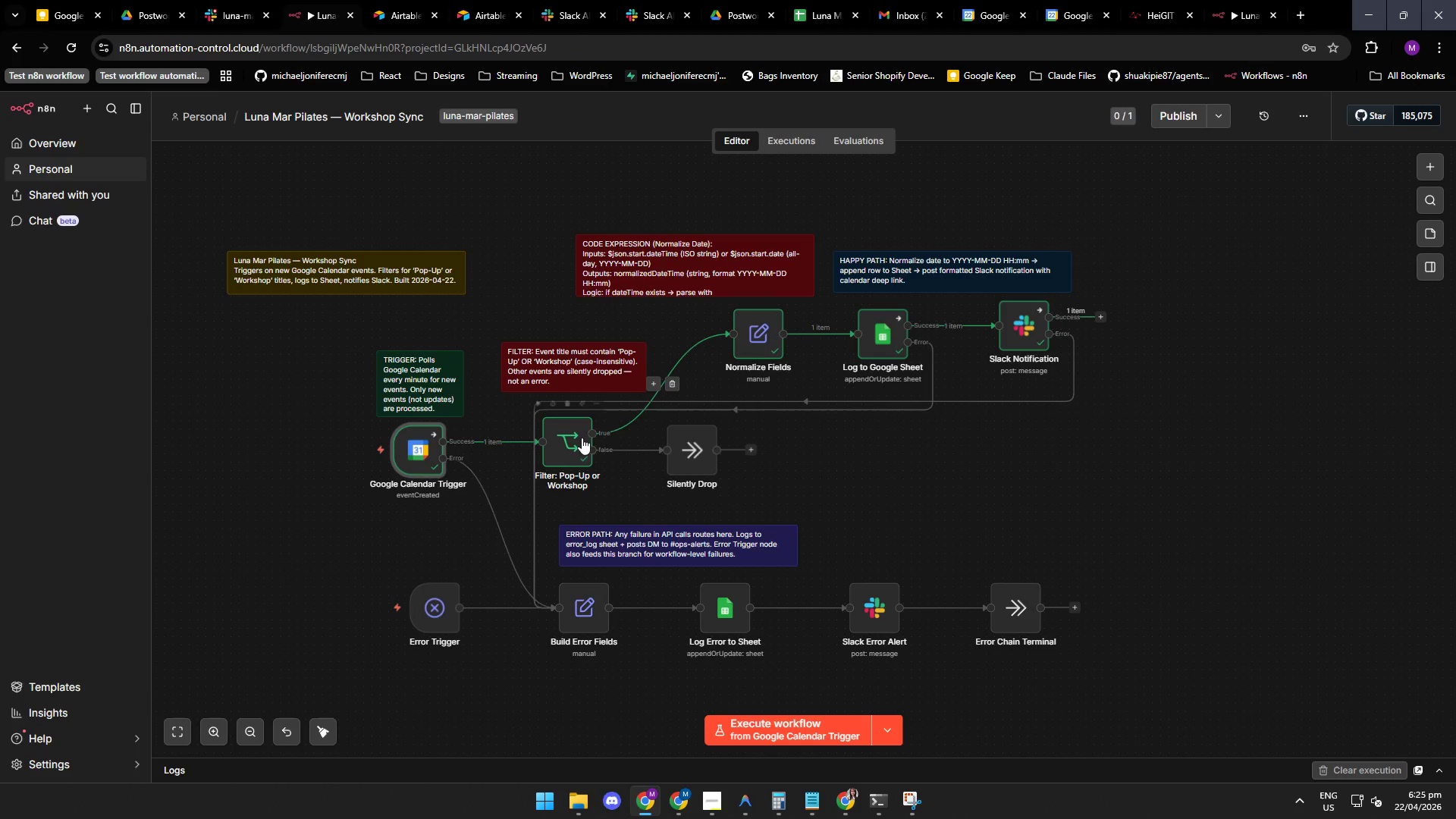 
double_click([572, 441])
 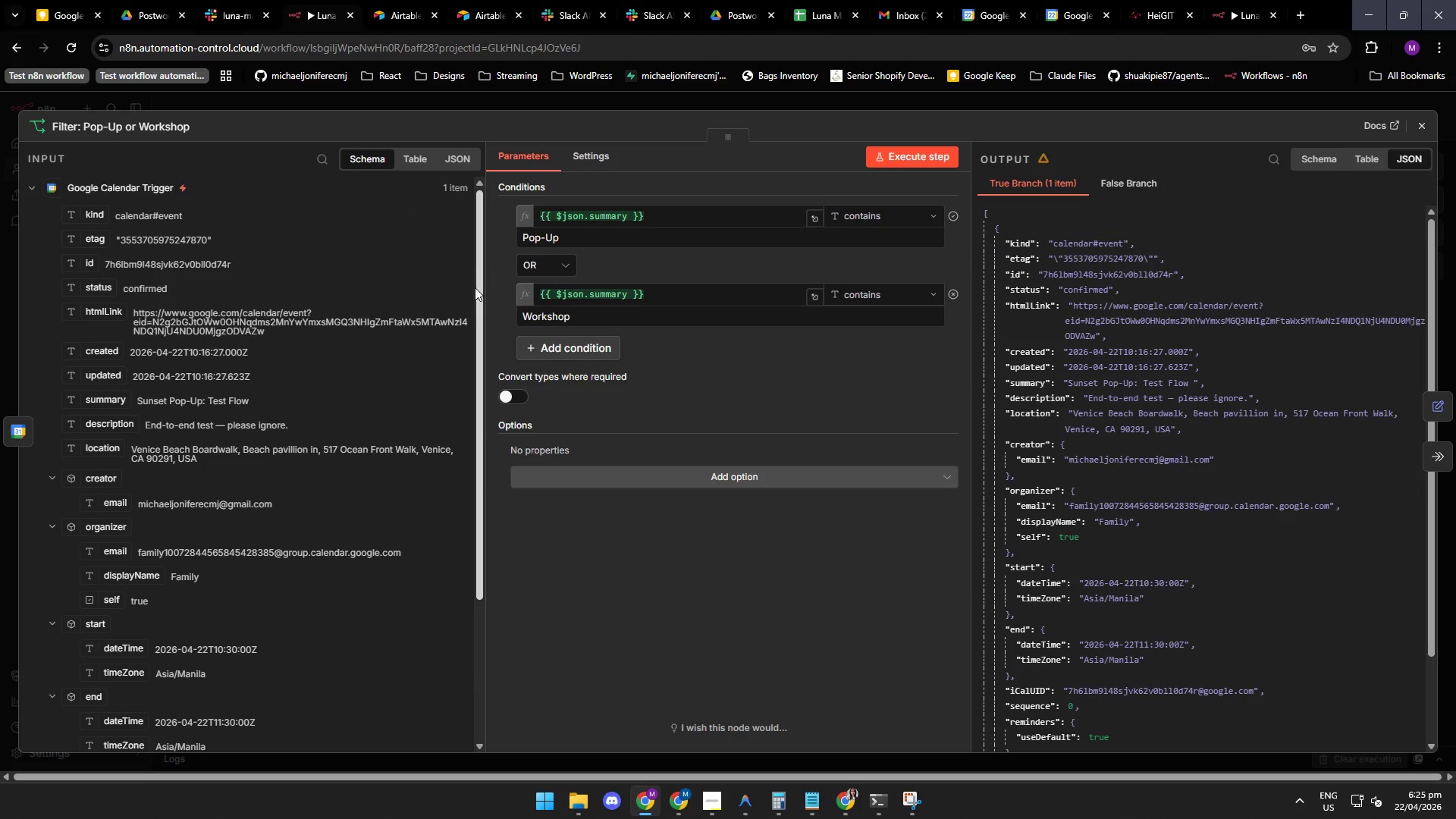 
left_click_drag(start_coordinate=[479, 290], to_coordinate=[470, 388])
 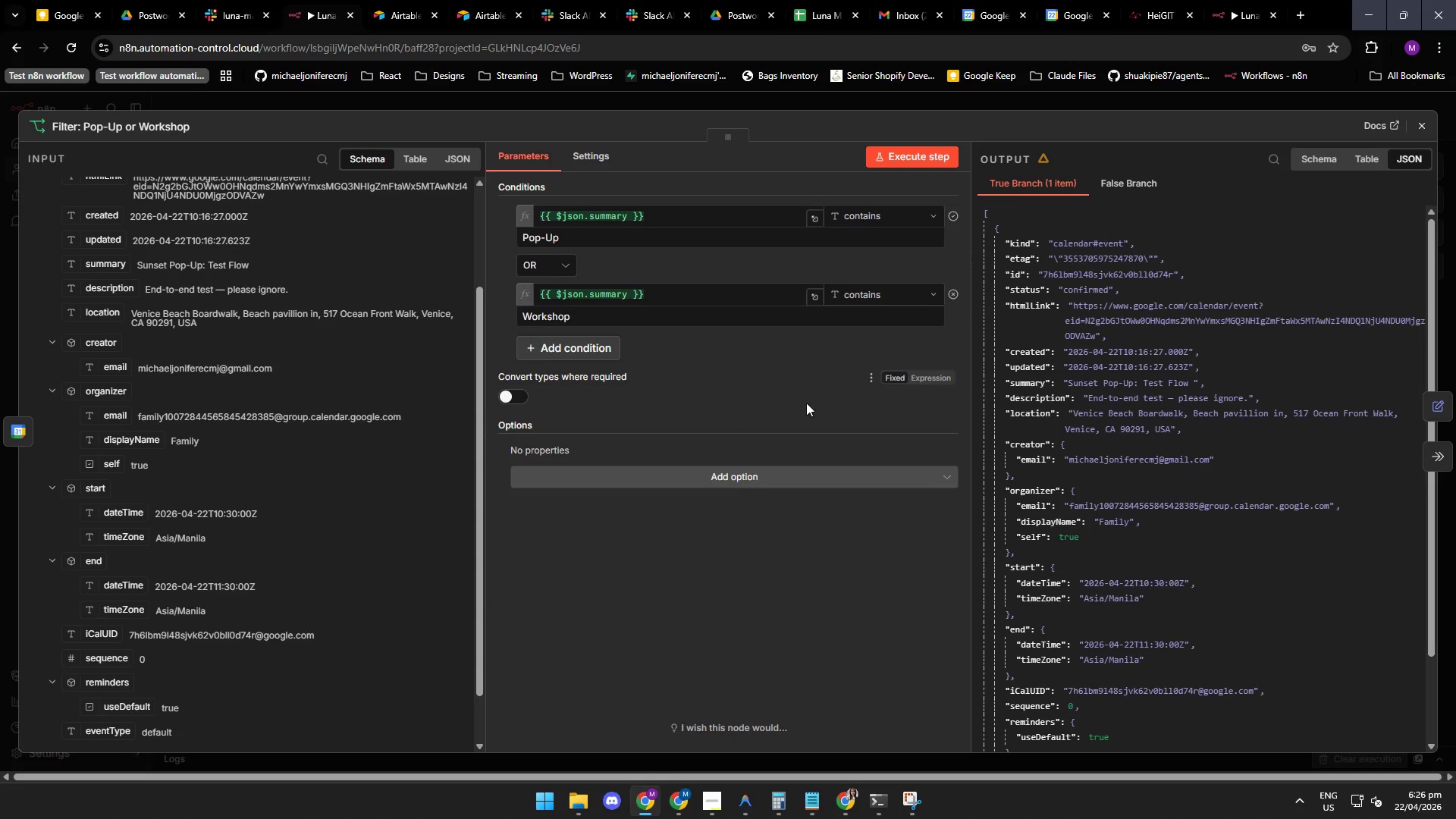 
mouse_move([1060, 173])
 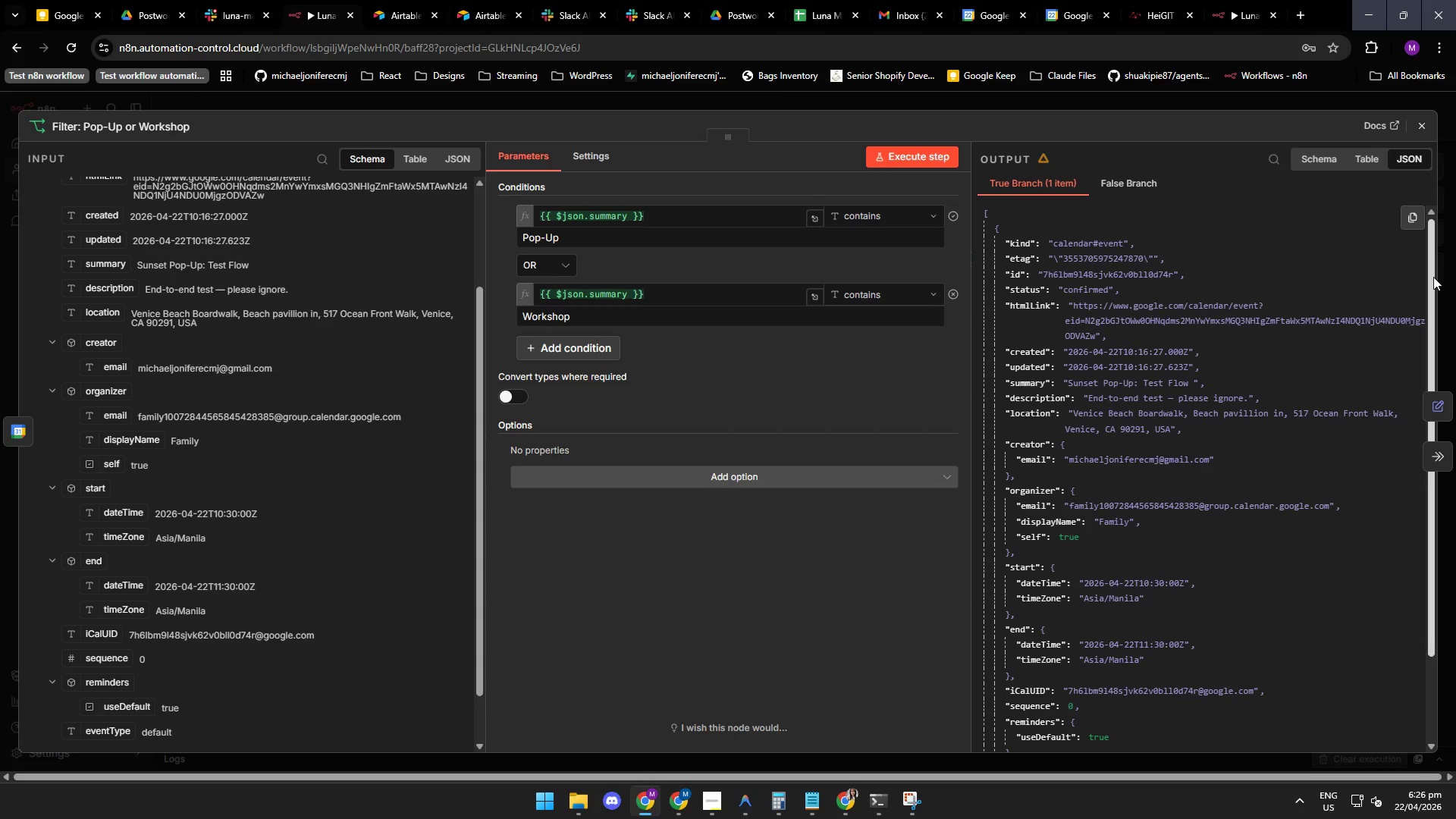 
left_click_drag(start_coordinate=[1433, 277], to_coordinate=[1426, 363])
 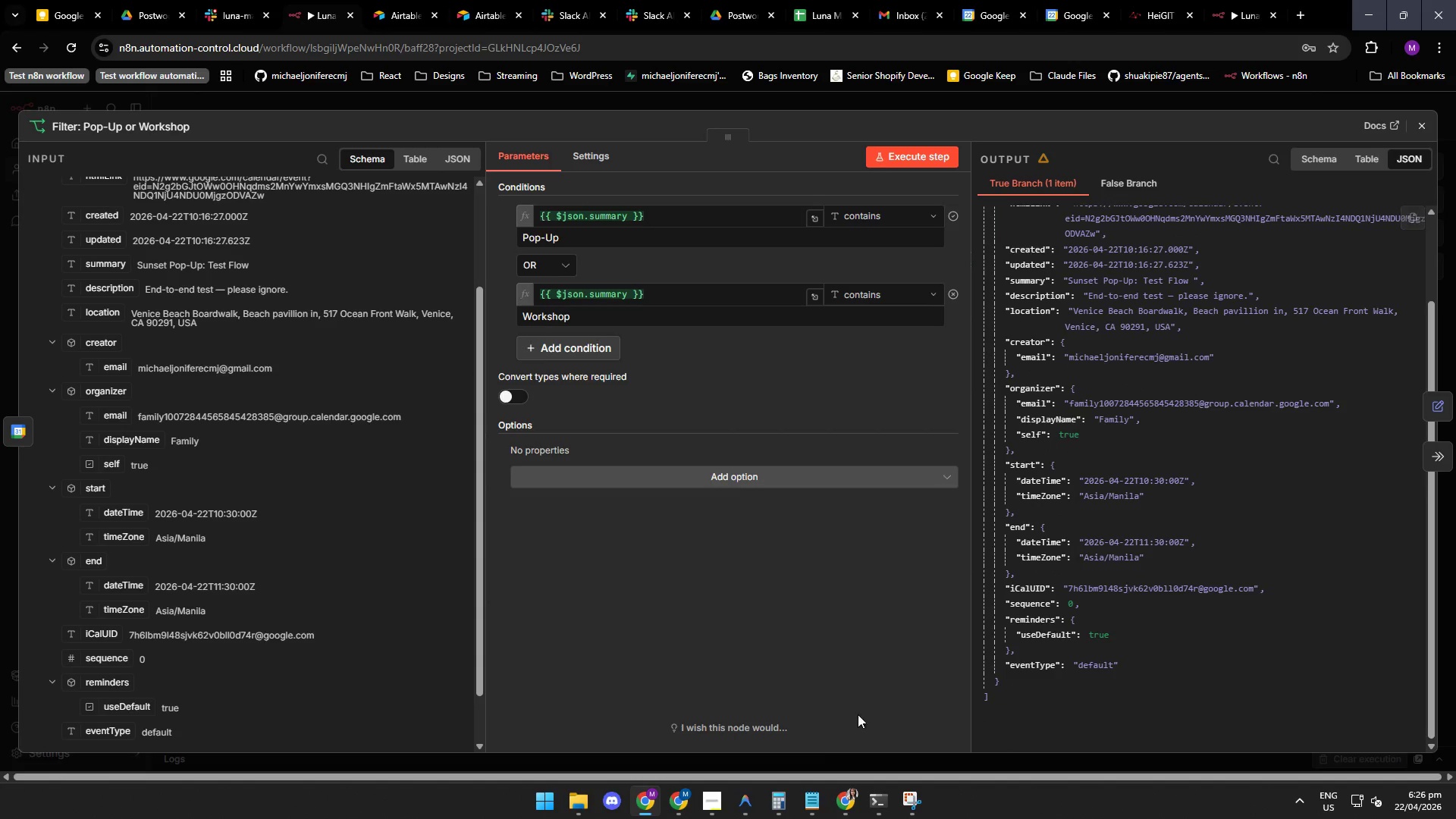 
left_click([745, 792])
 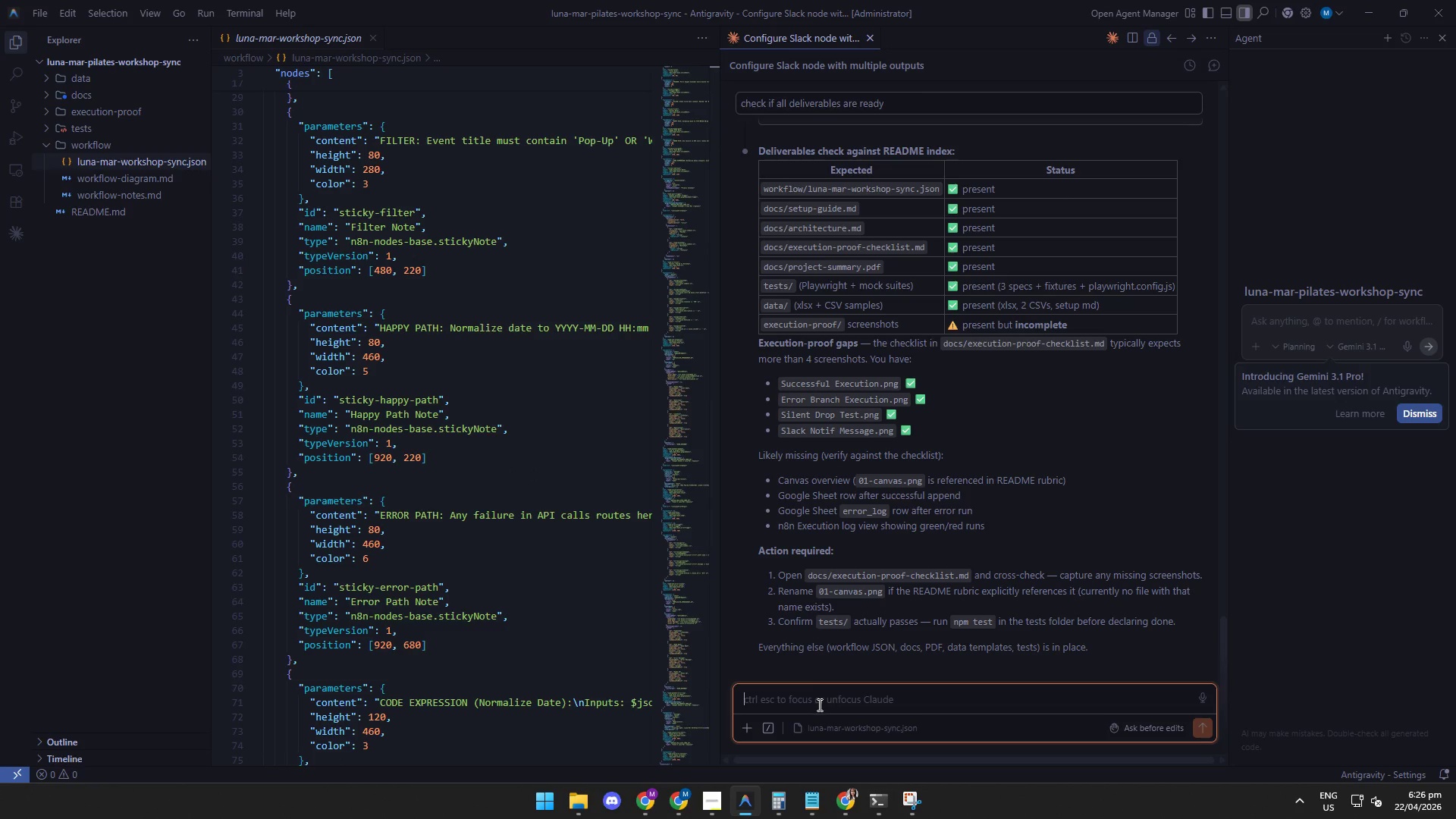 
wait(15.11)
 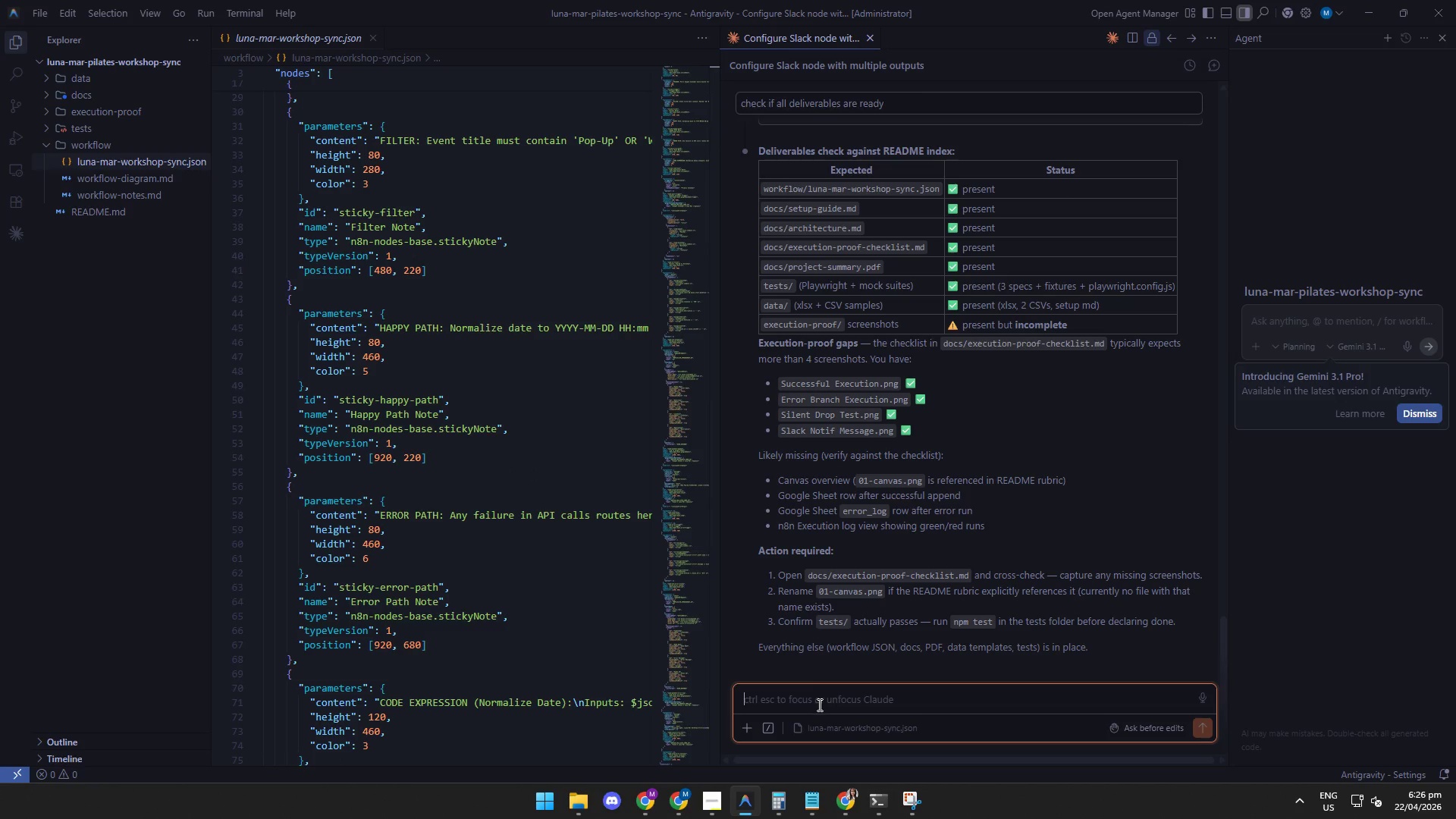 
left_click([651, 810])
 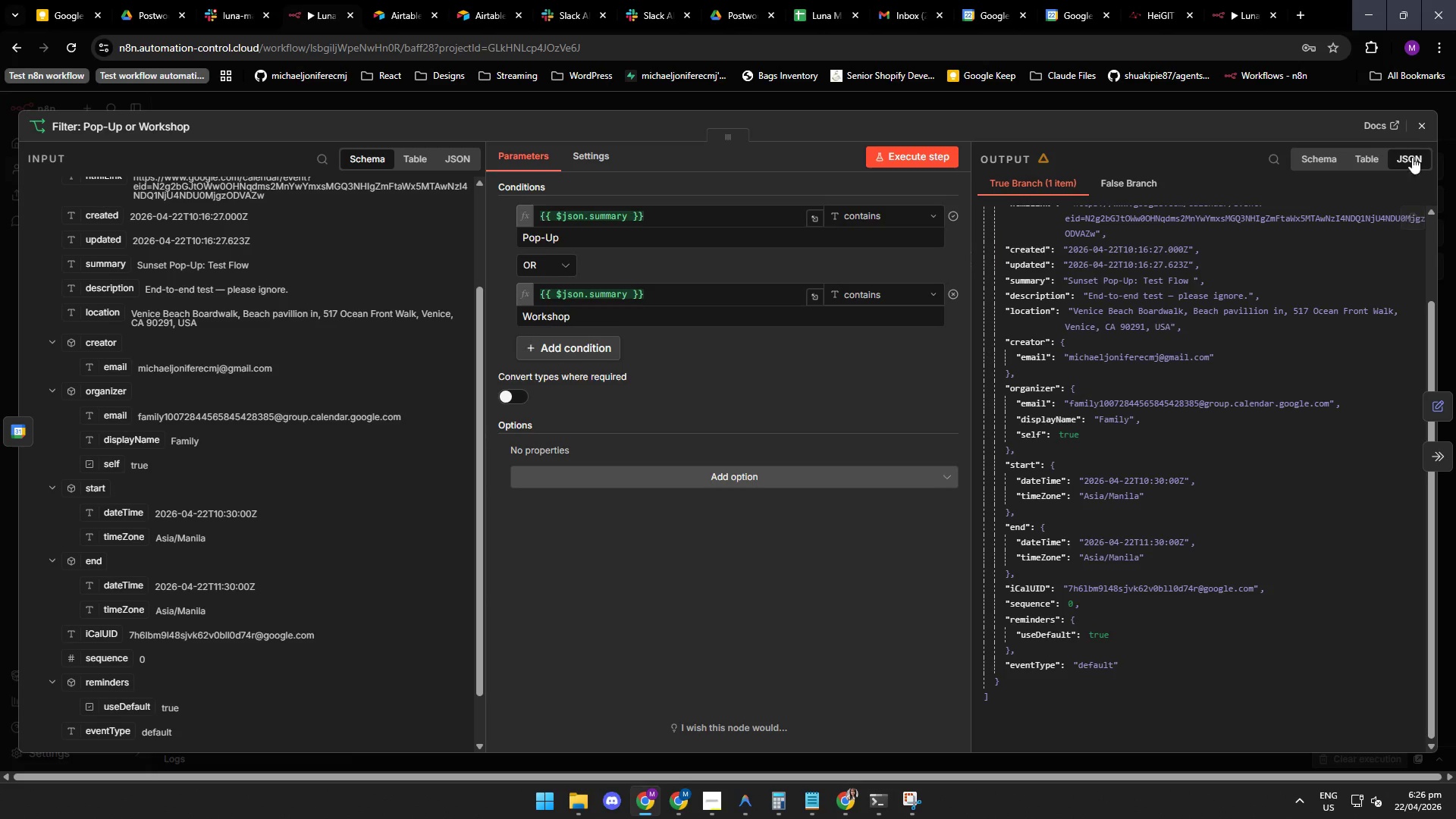 
left_click([1423, 129])
 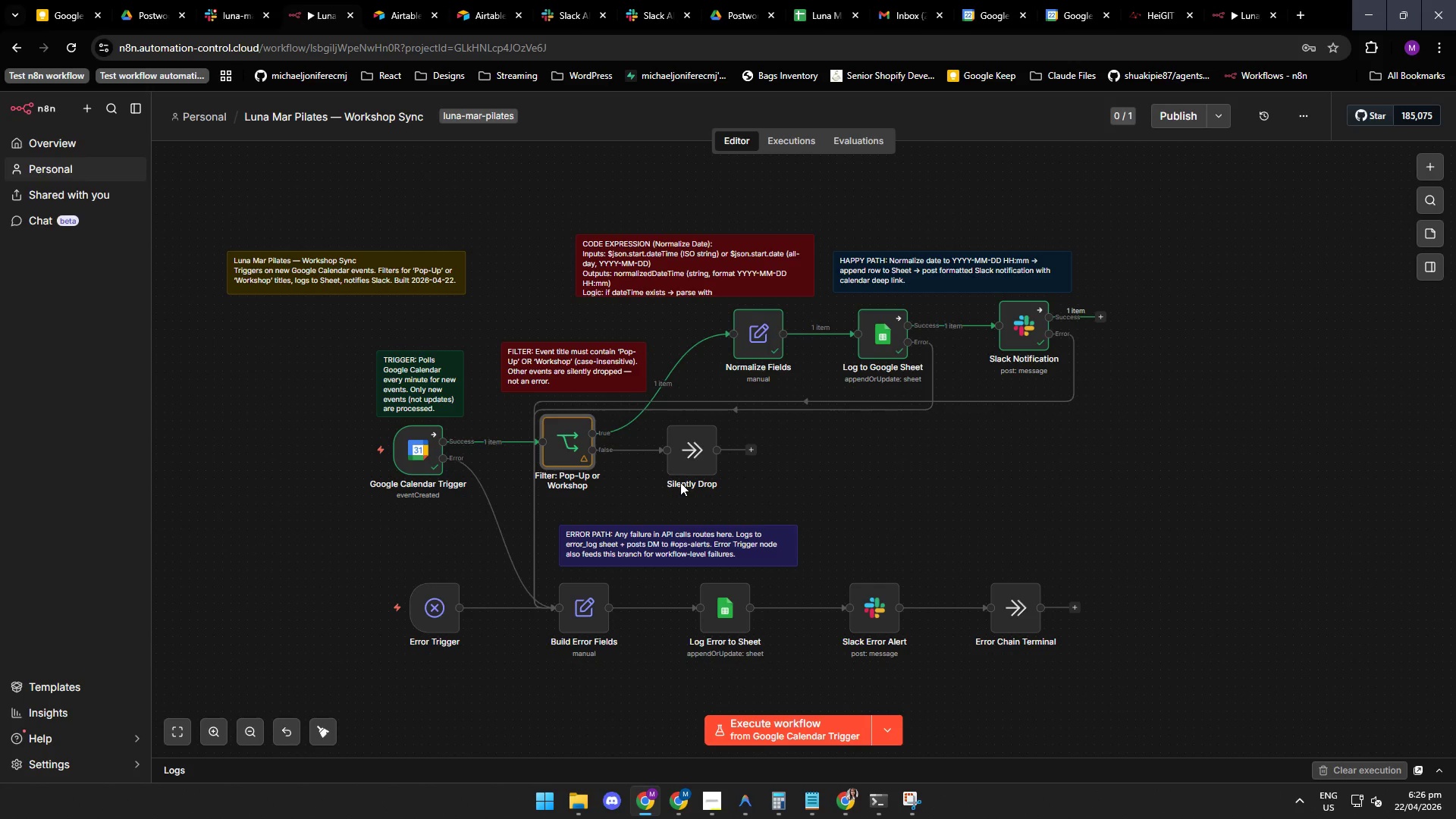 
wait(7.25)
 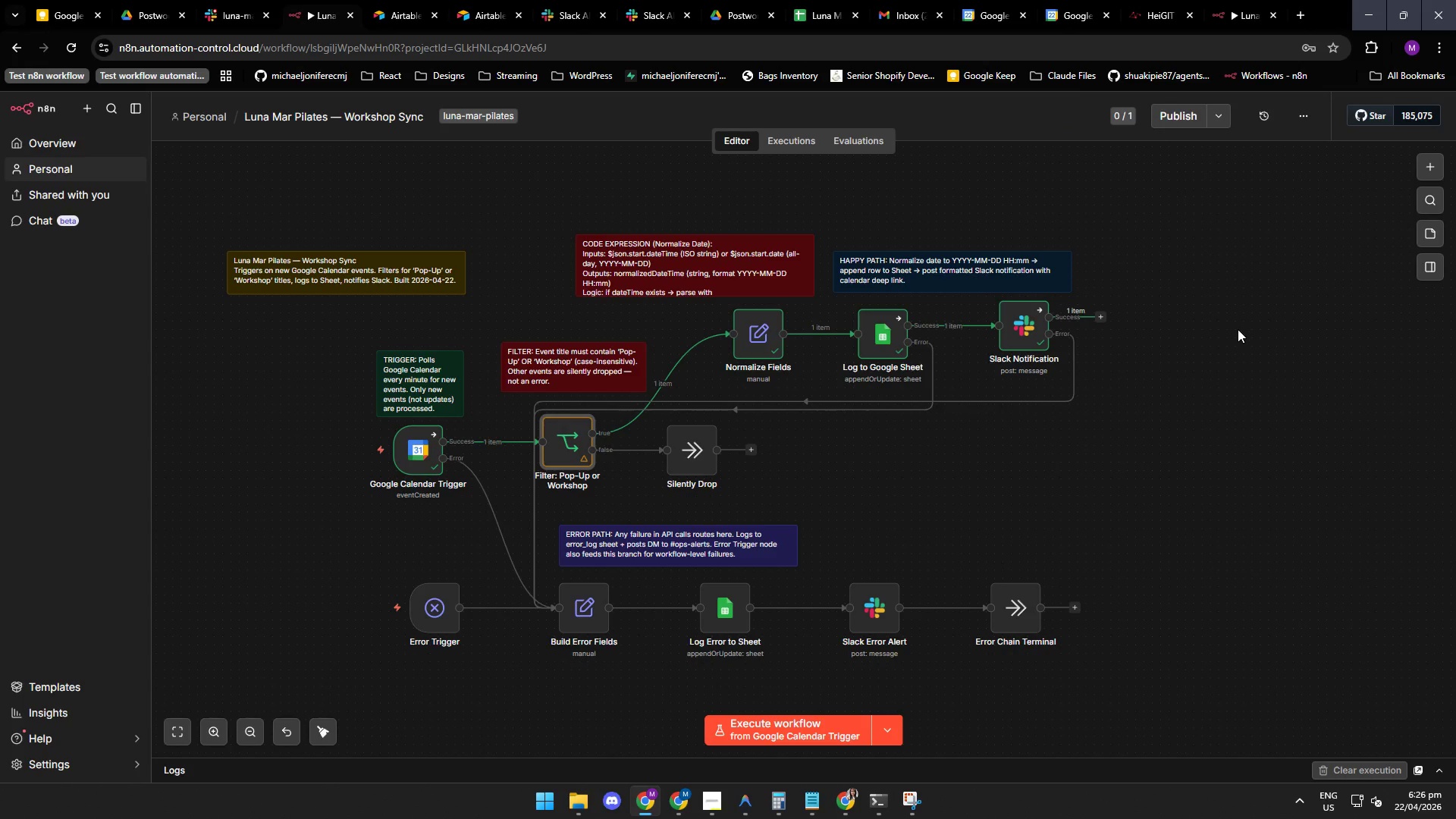 
double_click([587, 606])
 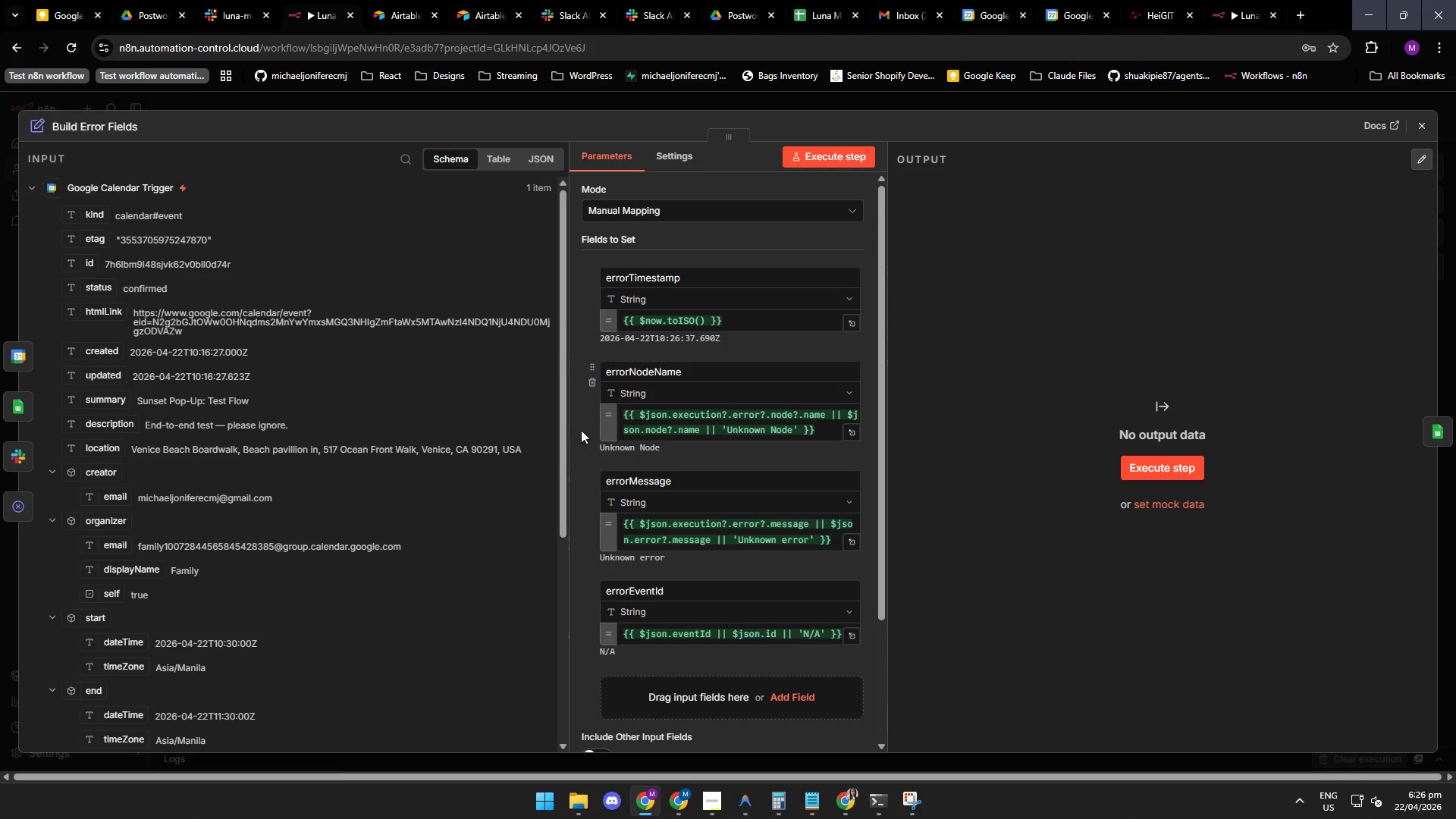 
left_click_drag(start_coordinate=[564, 406], to_coordinate=[563, 440])
 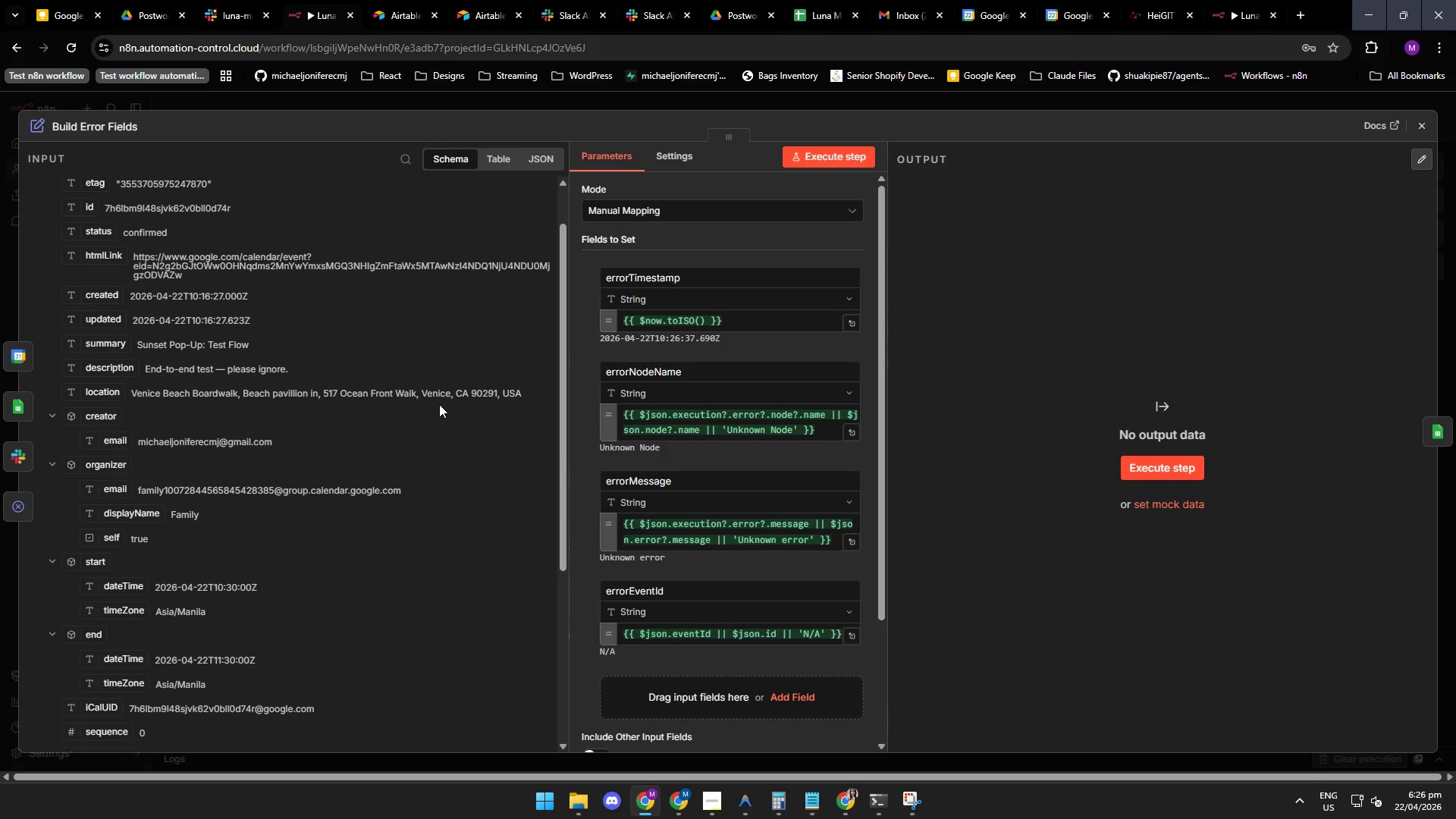 
wait(8.34)
 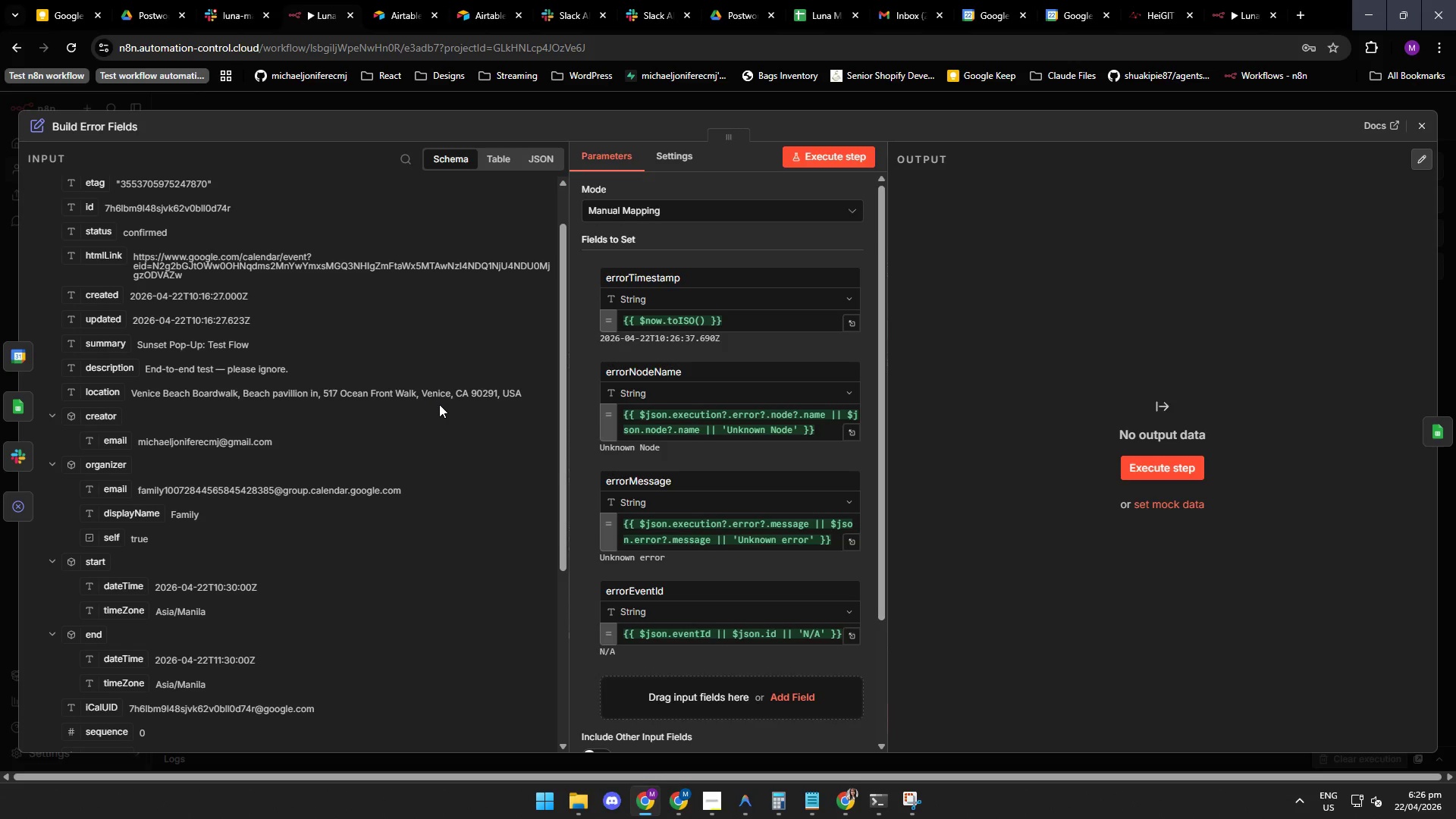 
left_click([715, 799])